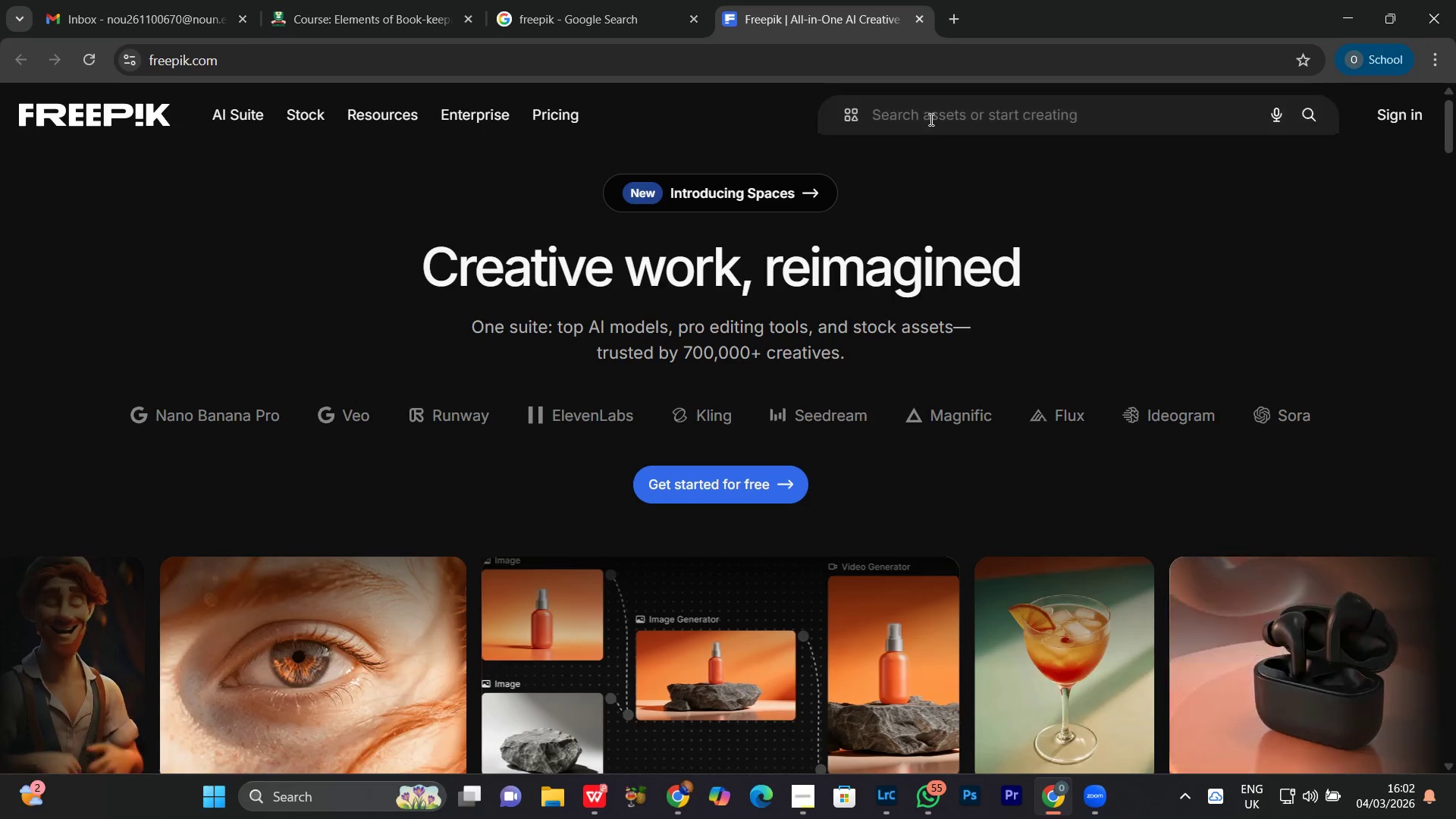 
key(Control+V)
 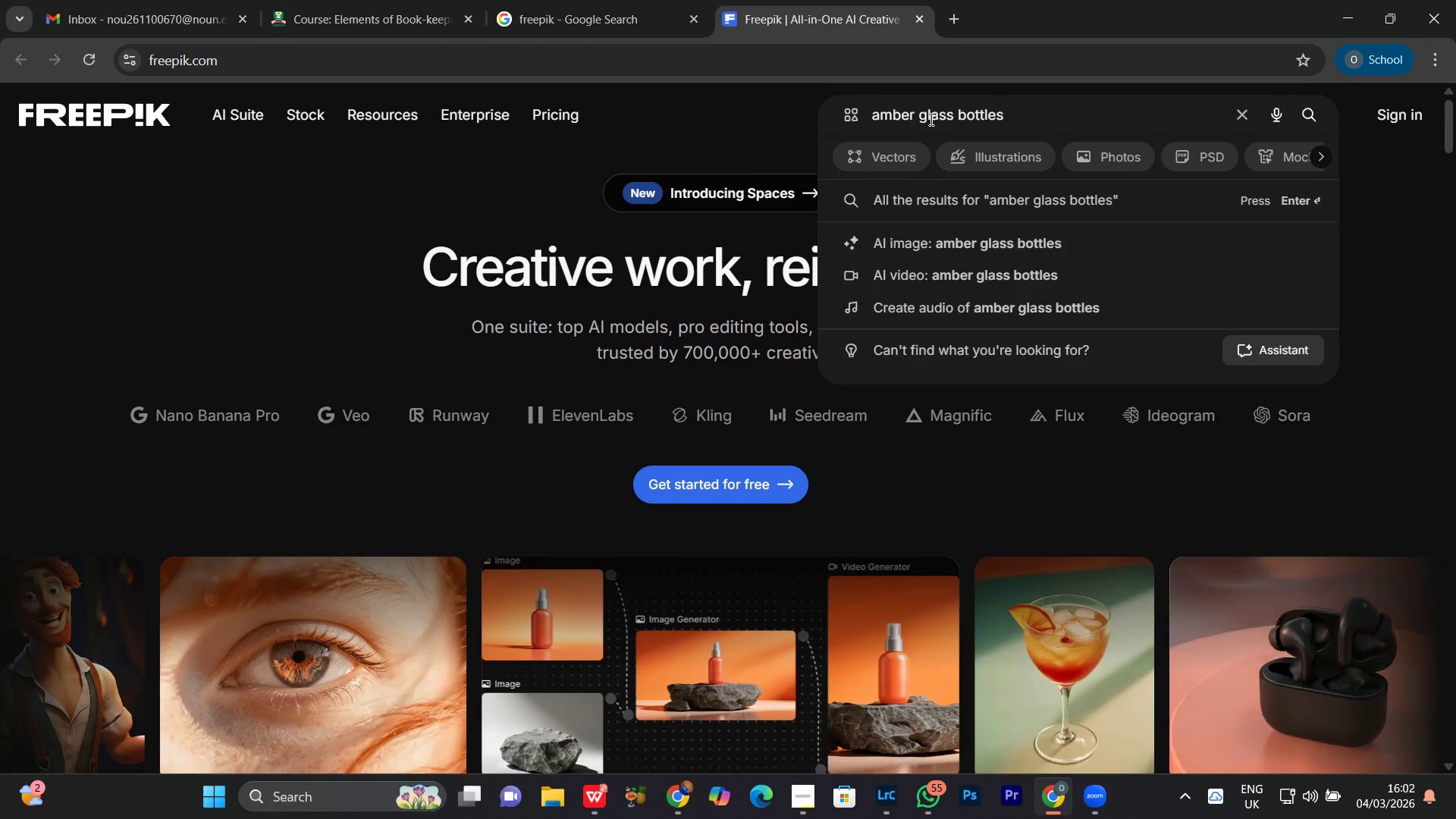 
key(Enter)
 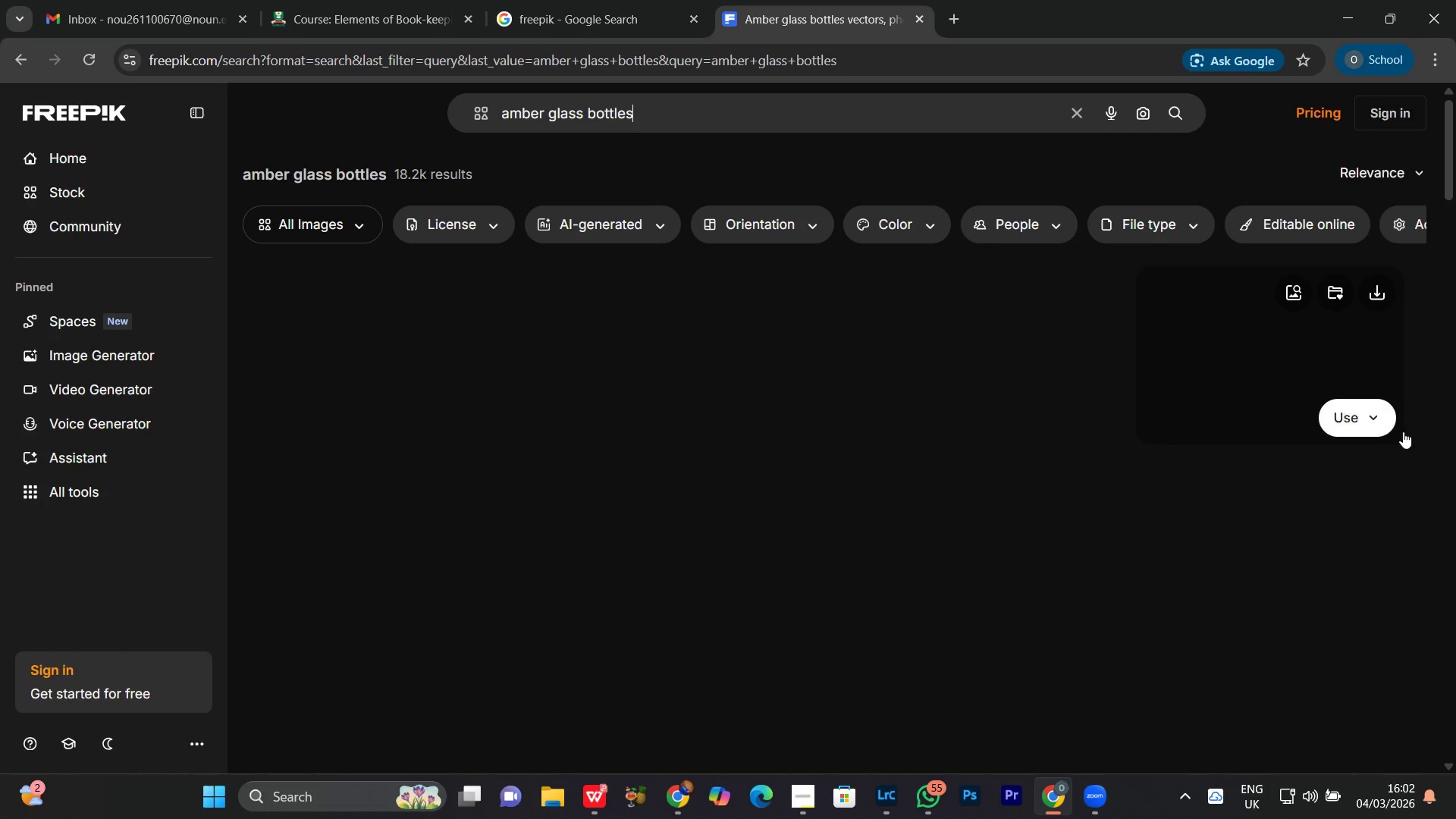 
scroll: coordinate [1432, 502], scroll_direction: down, amount: 6.0
 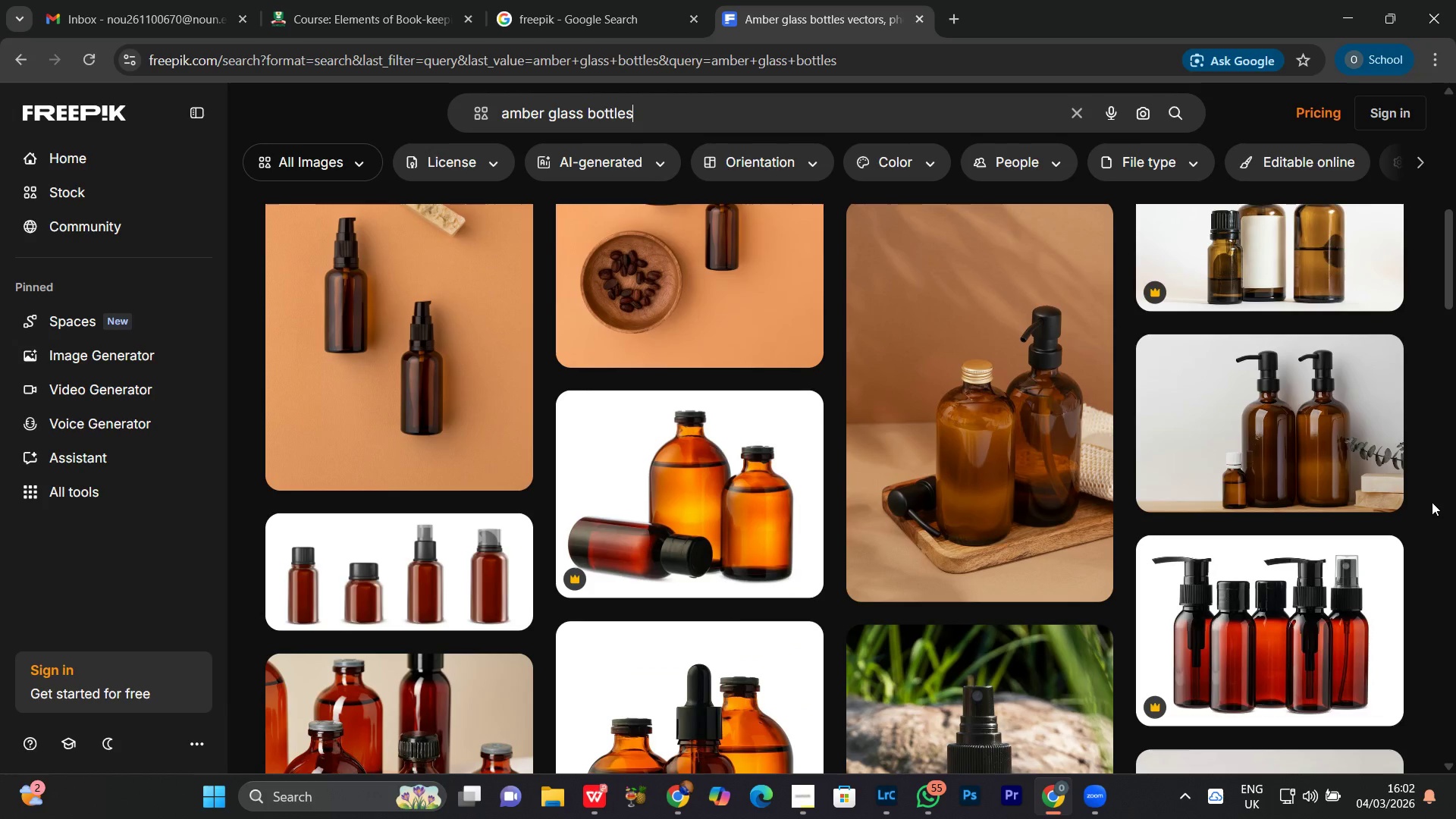 
scroll: coordinate [1432, 502], scroll_direction: up, amount: 3.0
 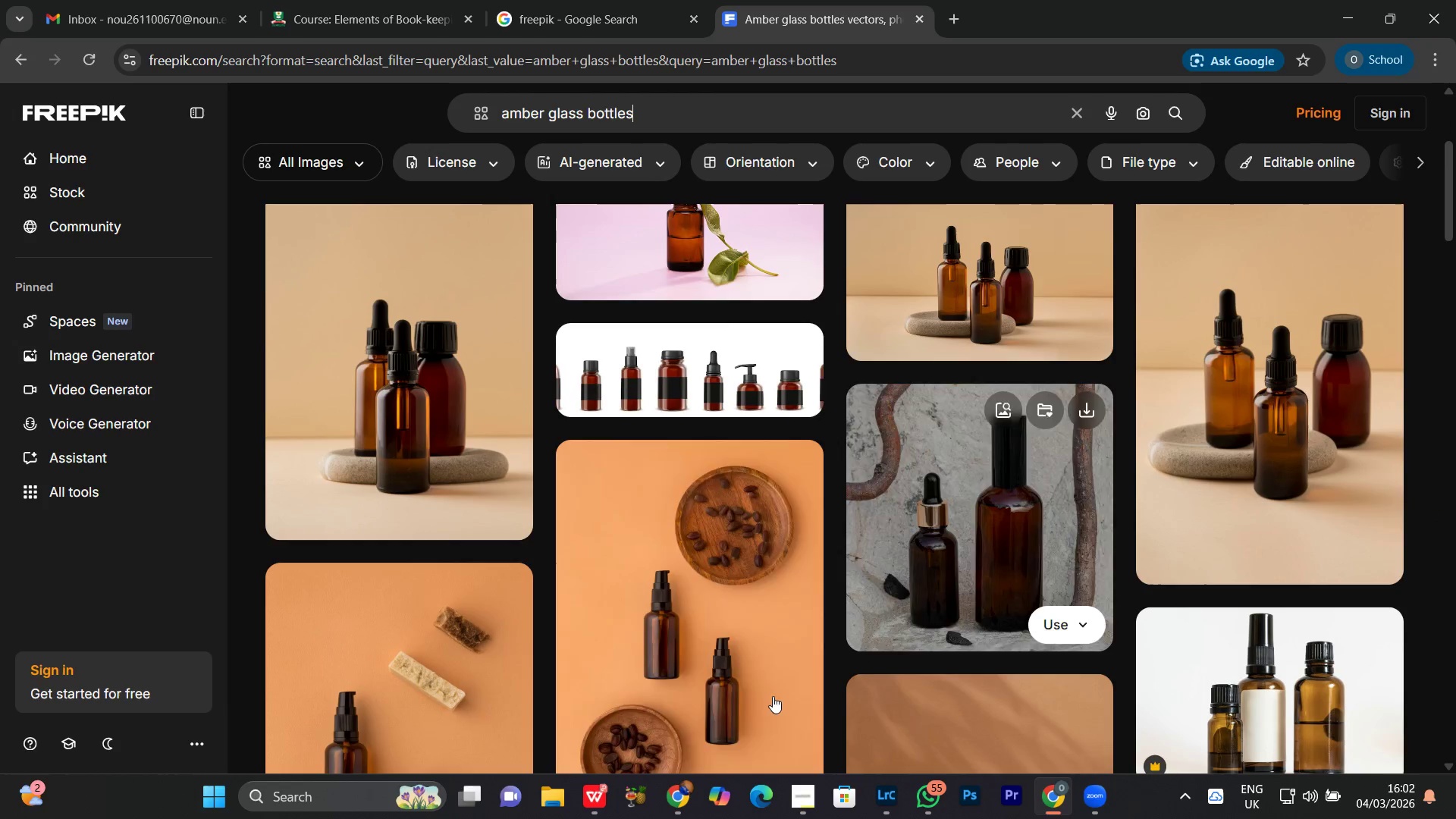 
scroll: coordinate [453, 575], scroll_direction: down, amount: 6.0
 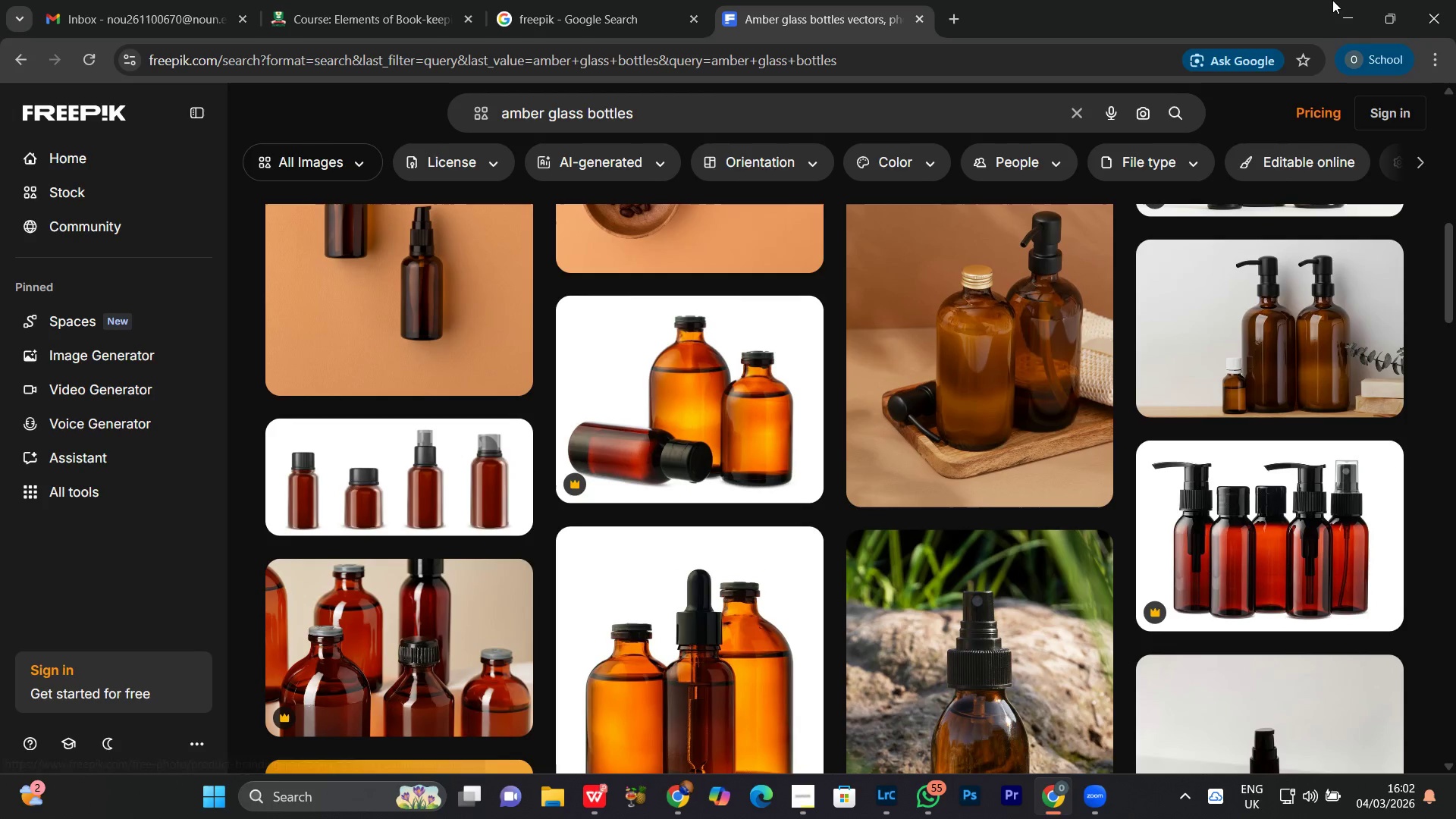 
left_click([1332, 0])
 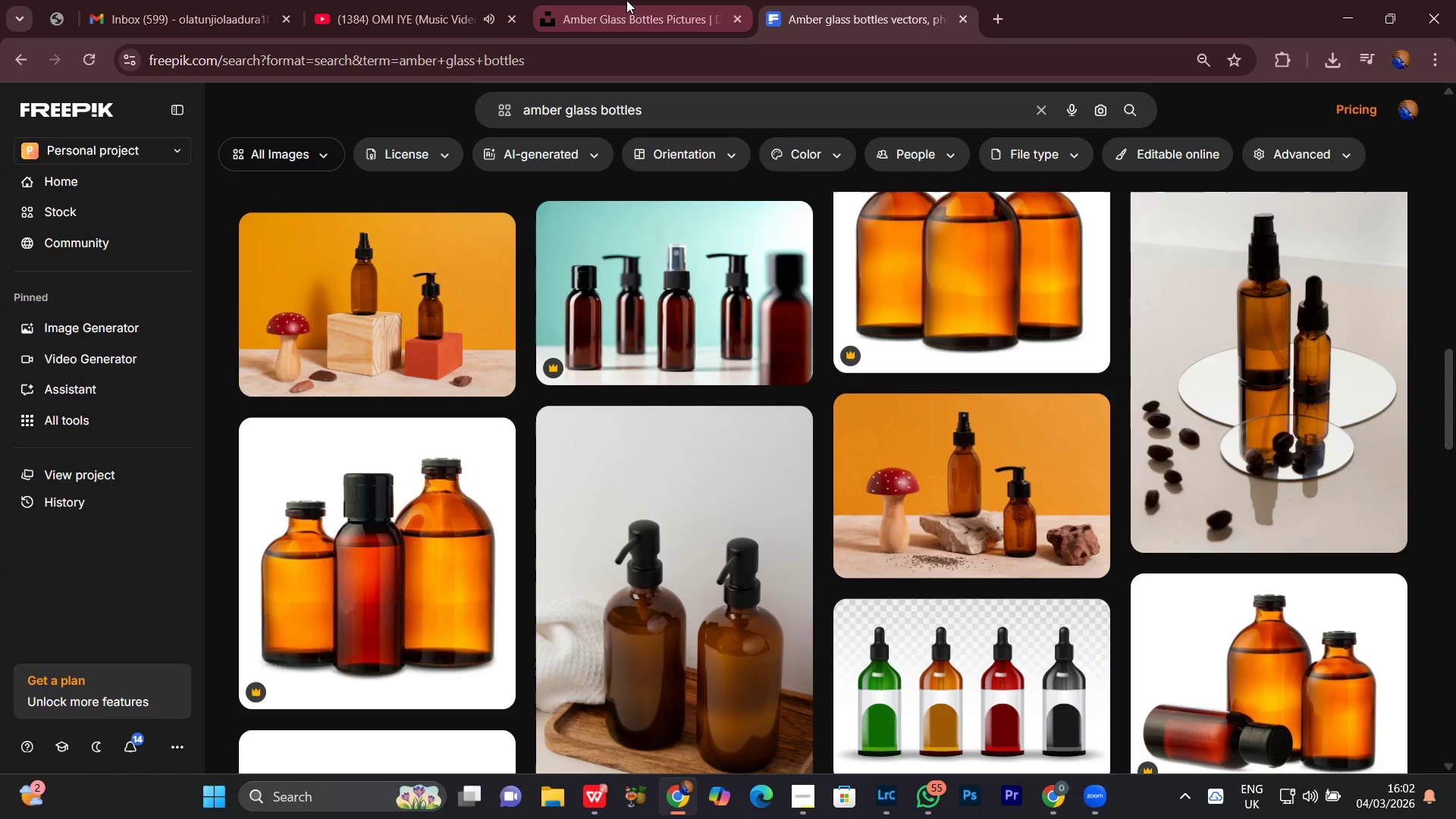 
scroll: coordinate [894, 513], scroll_direction: down, amount: 6.0
 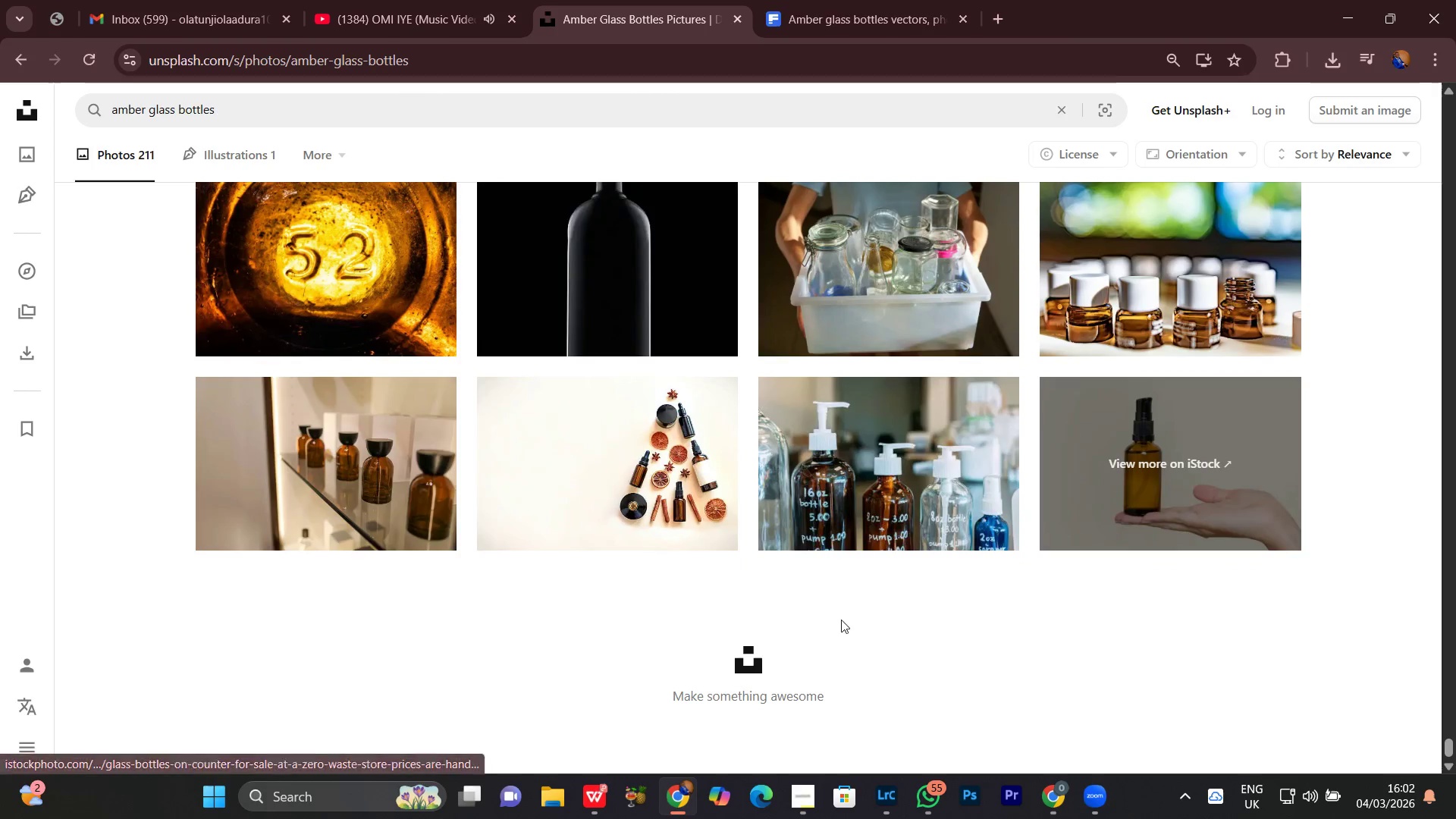 
scroll: coordinate [811, 556], scroll_direction: up, amount: 17.0
 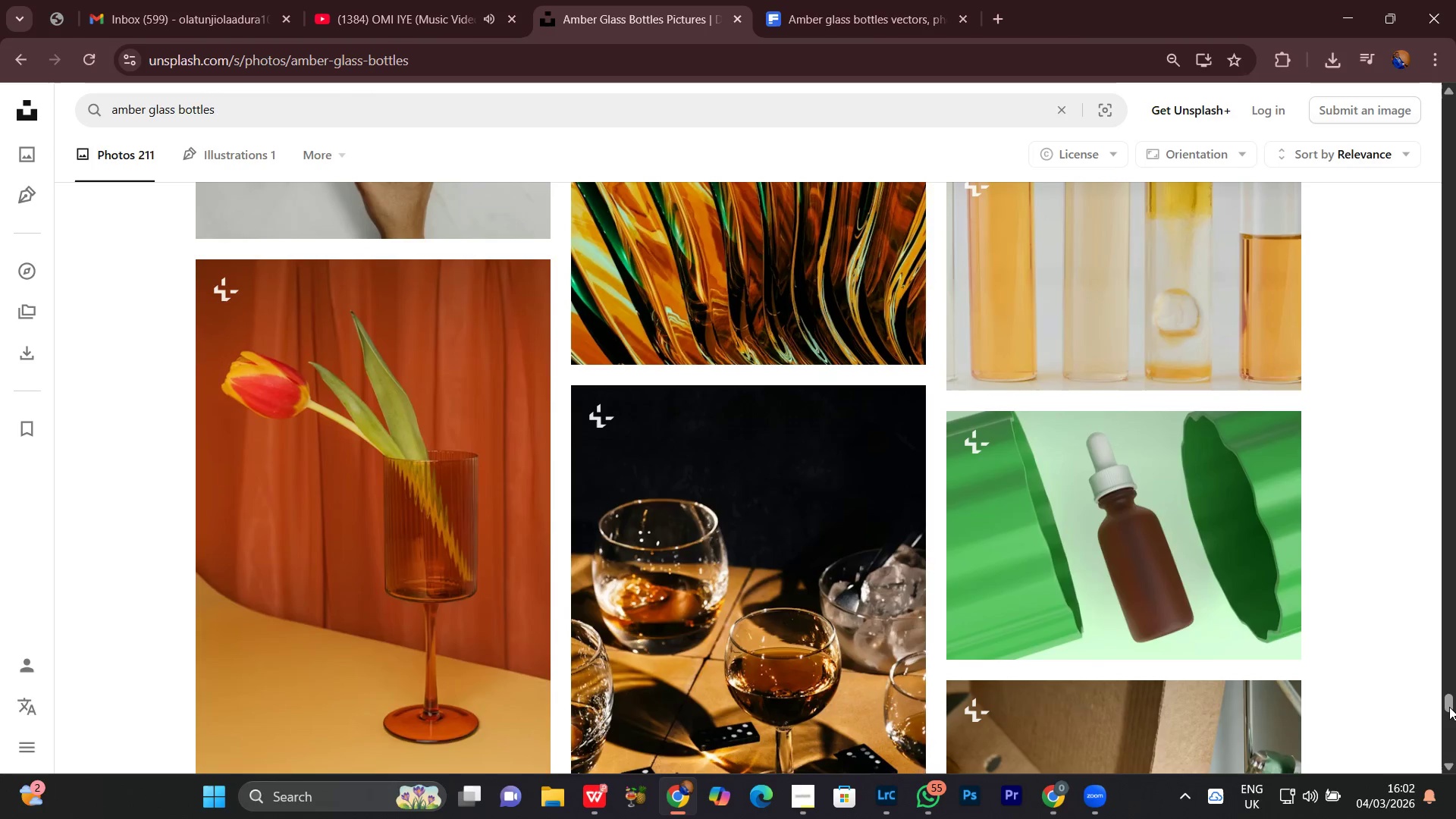 
left_click_drag(start_coordinate=[1449, 704], to_coordinate=[1437, 144])
 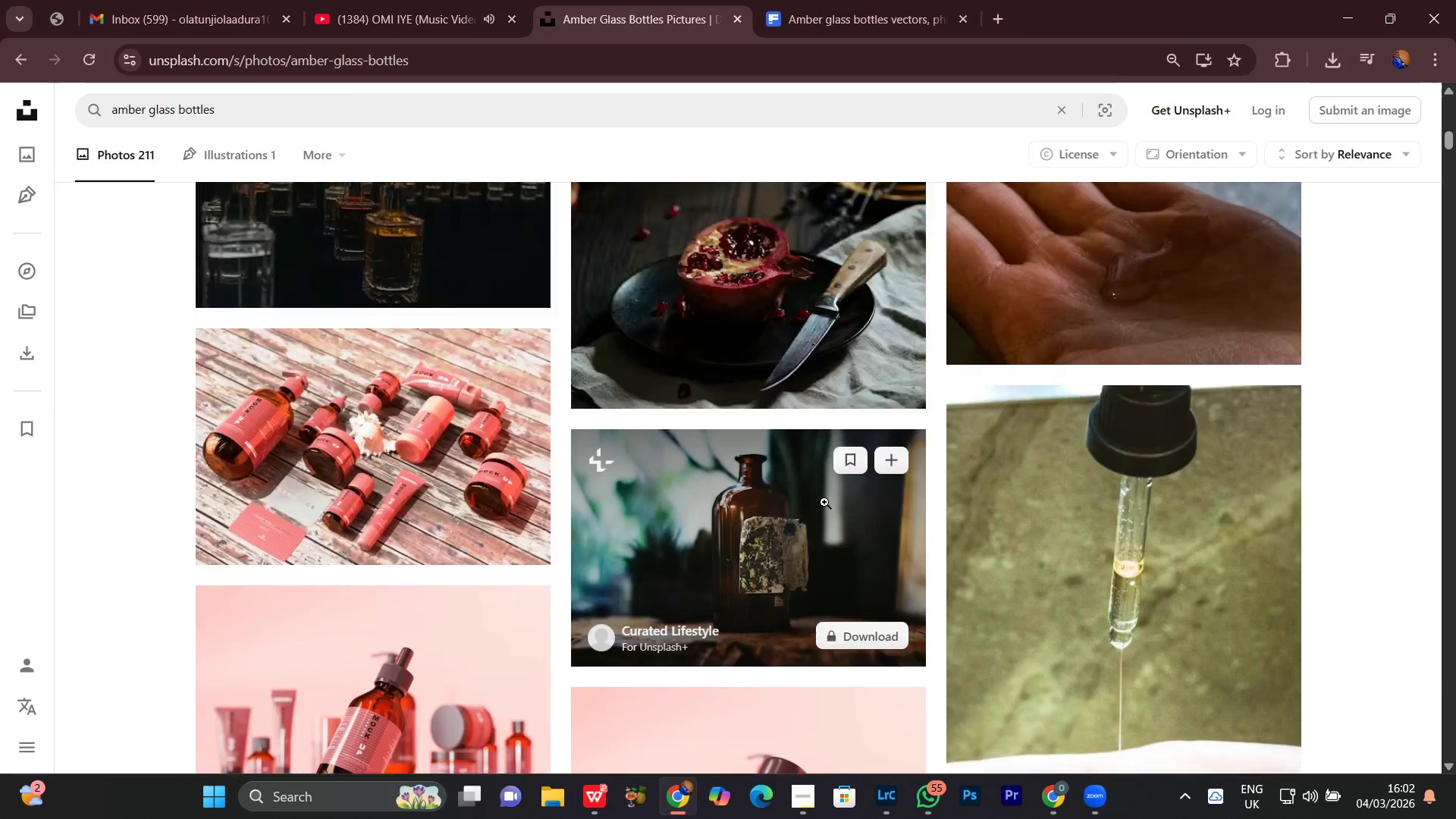 
scroll: coordinate [1451, 422], scroll_direction: up, amount: 11.0
 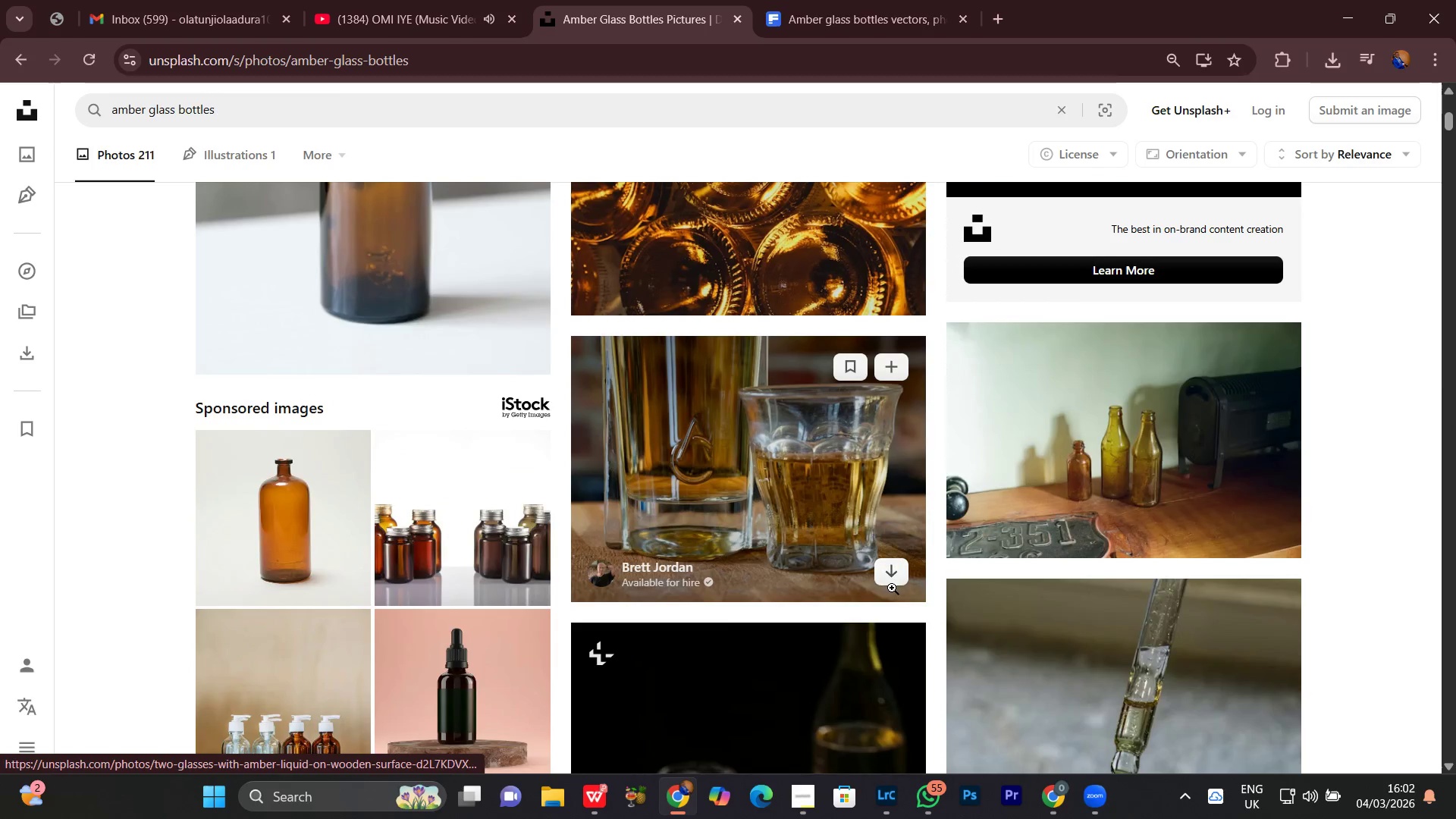 
left_click([891, 577])
 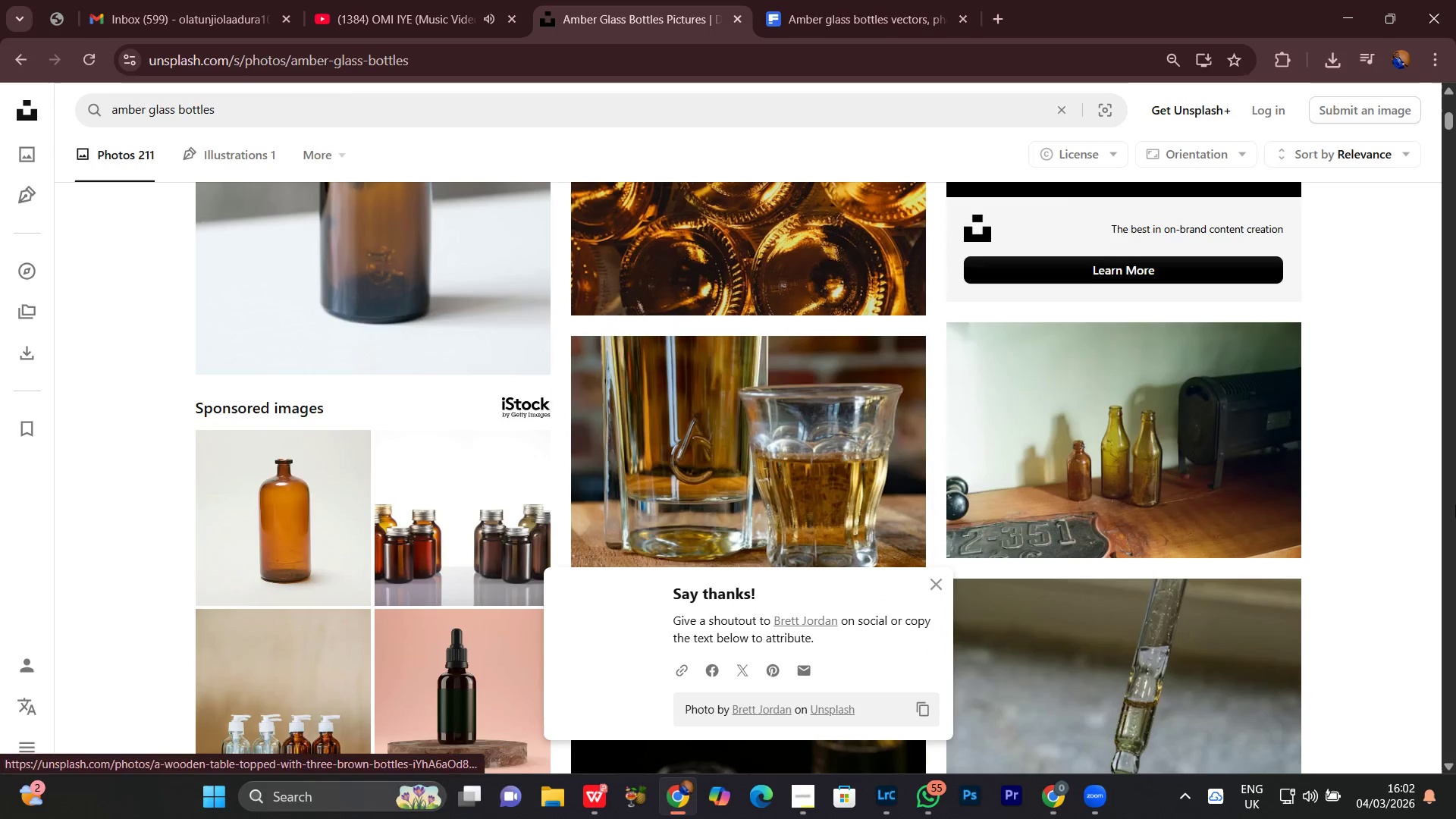 
scroll: coordinate [1453, 500], scroll_direction: down, amount: 3.0
 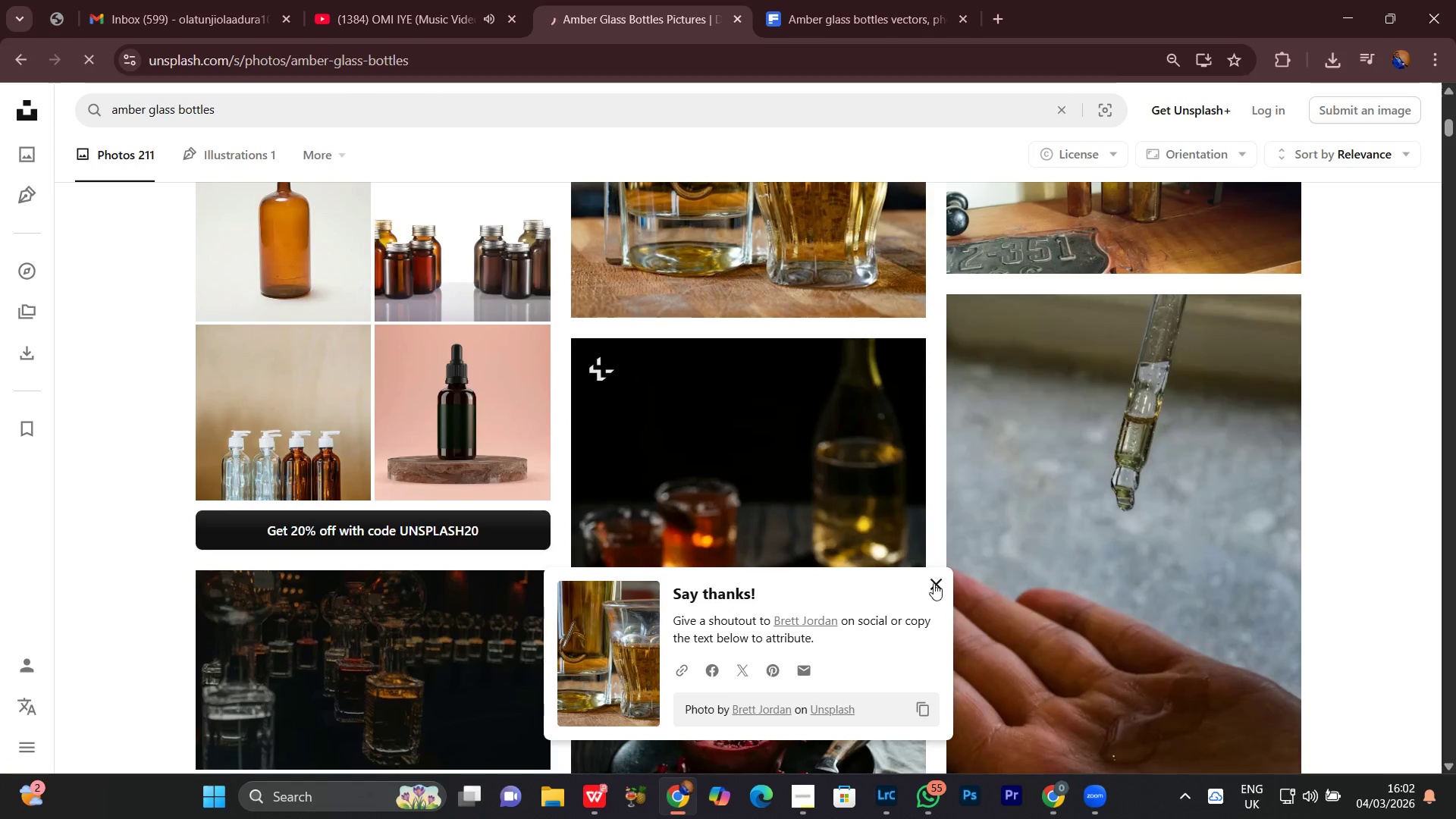 
left_click([942, 581])
 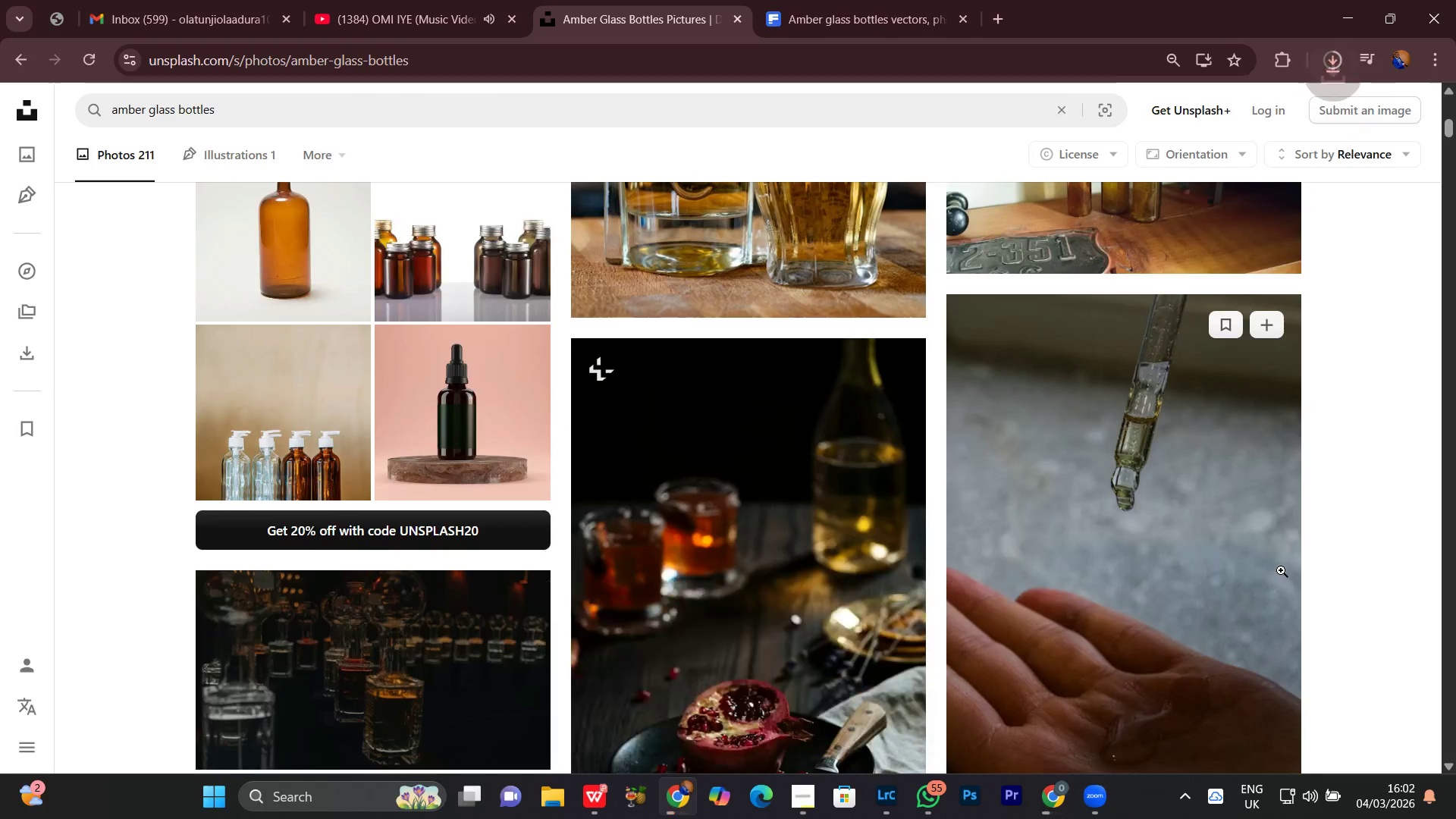 
scroll: coordinate [1392, 494], scroll_direction: down, amount: 24.0
 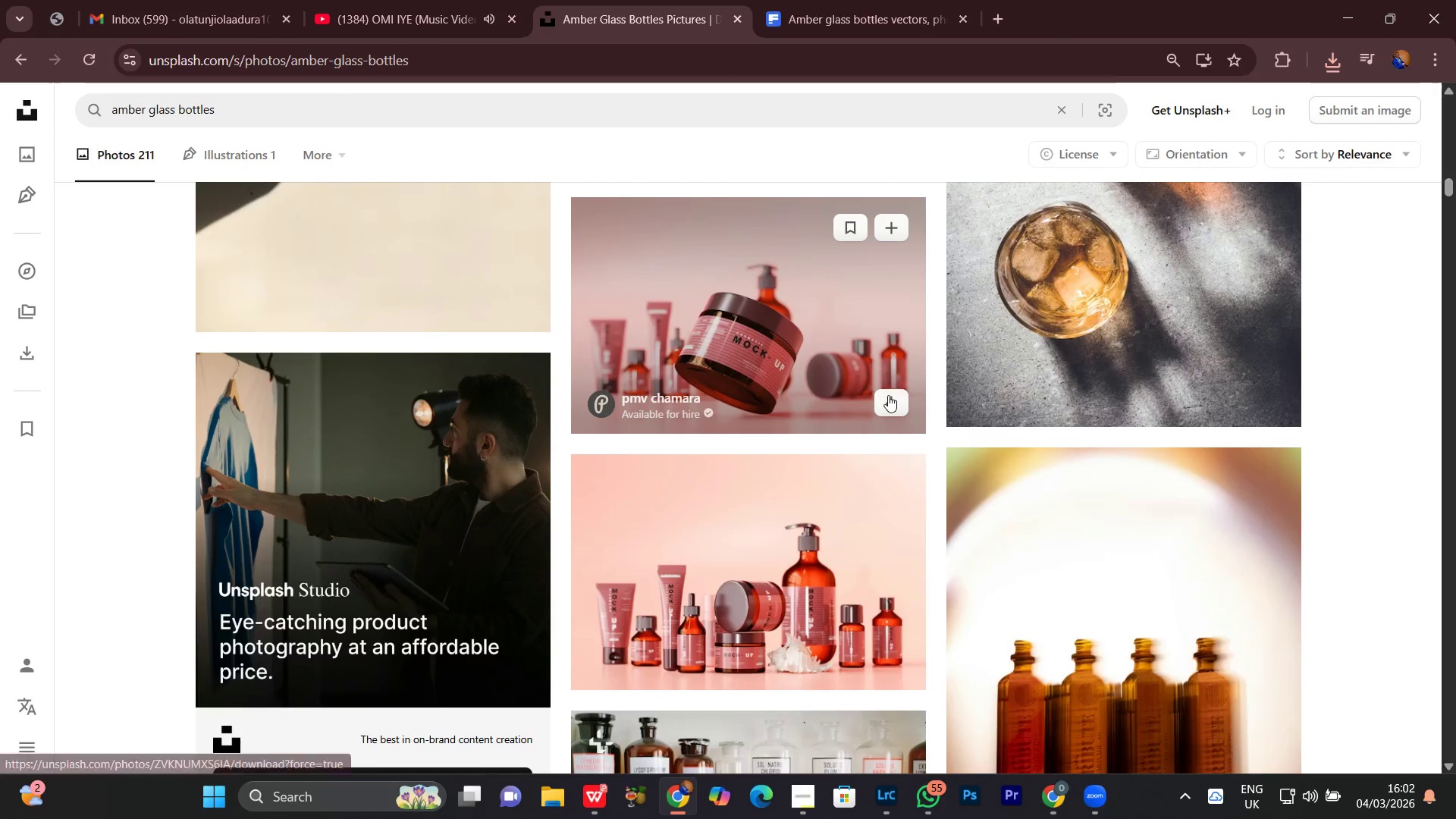 
left_click([896, 393])
 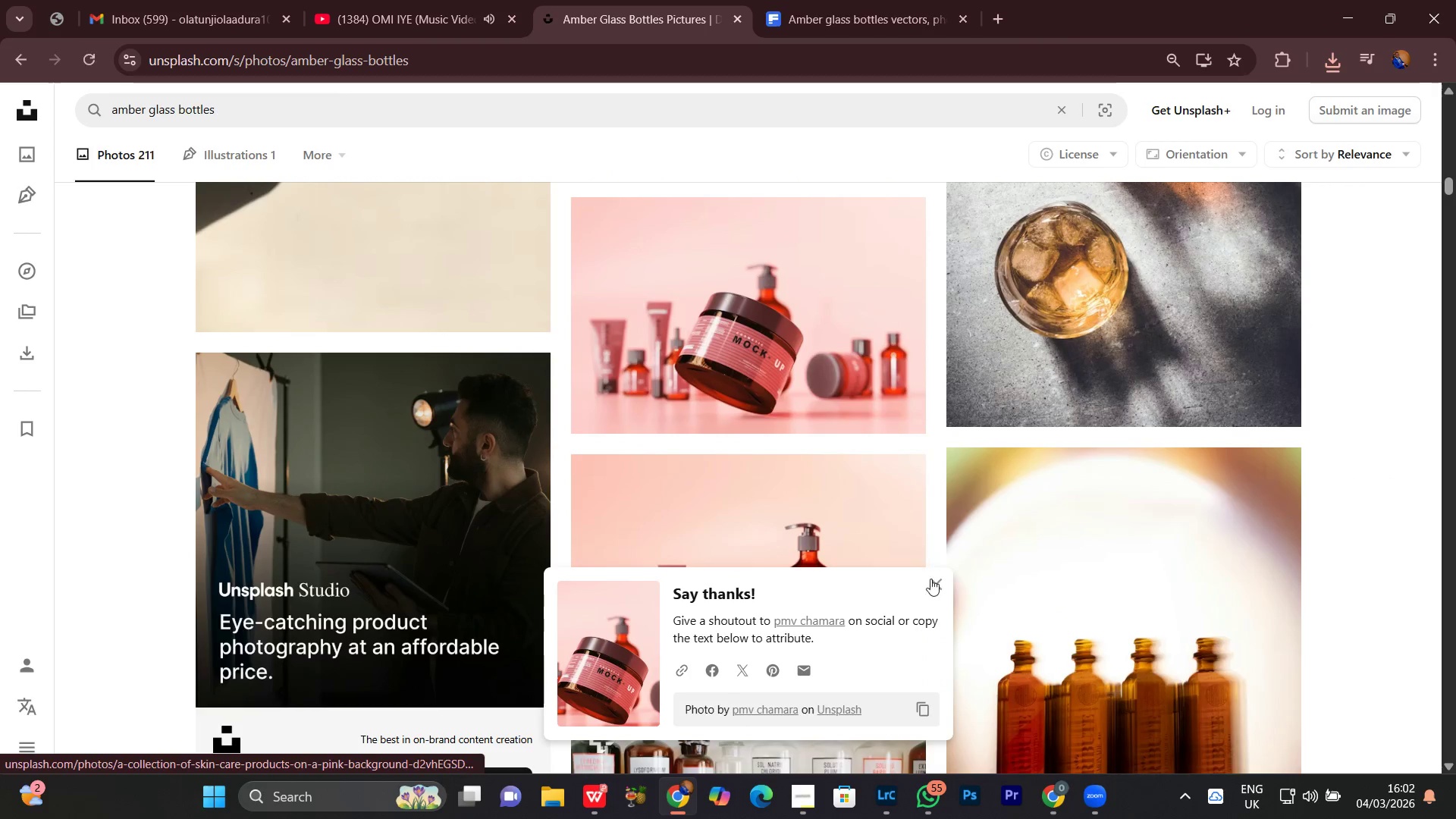 
left_click([934, 590])
 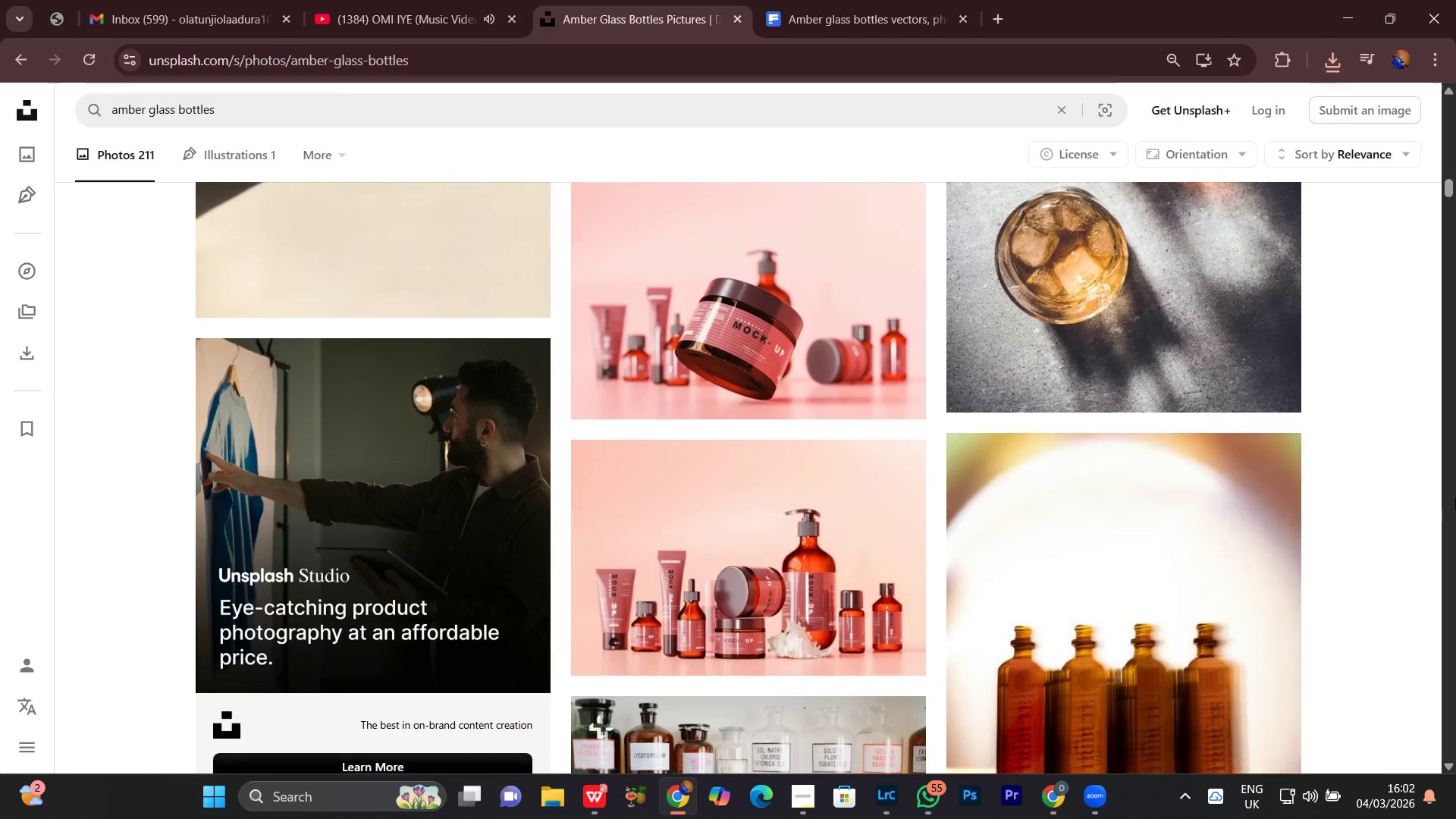 
scroll: coordinate [1378, 221], scroll_direction: down, amount: 5.0
 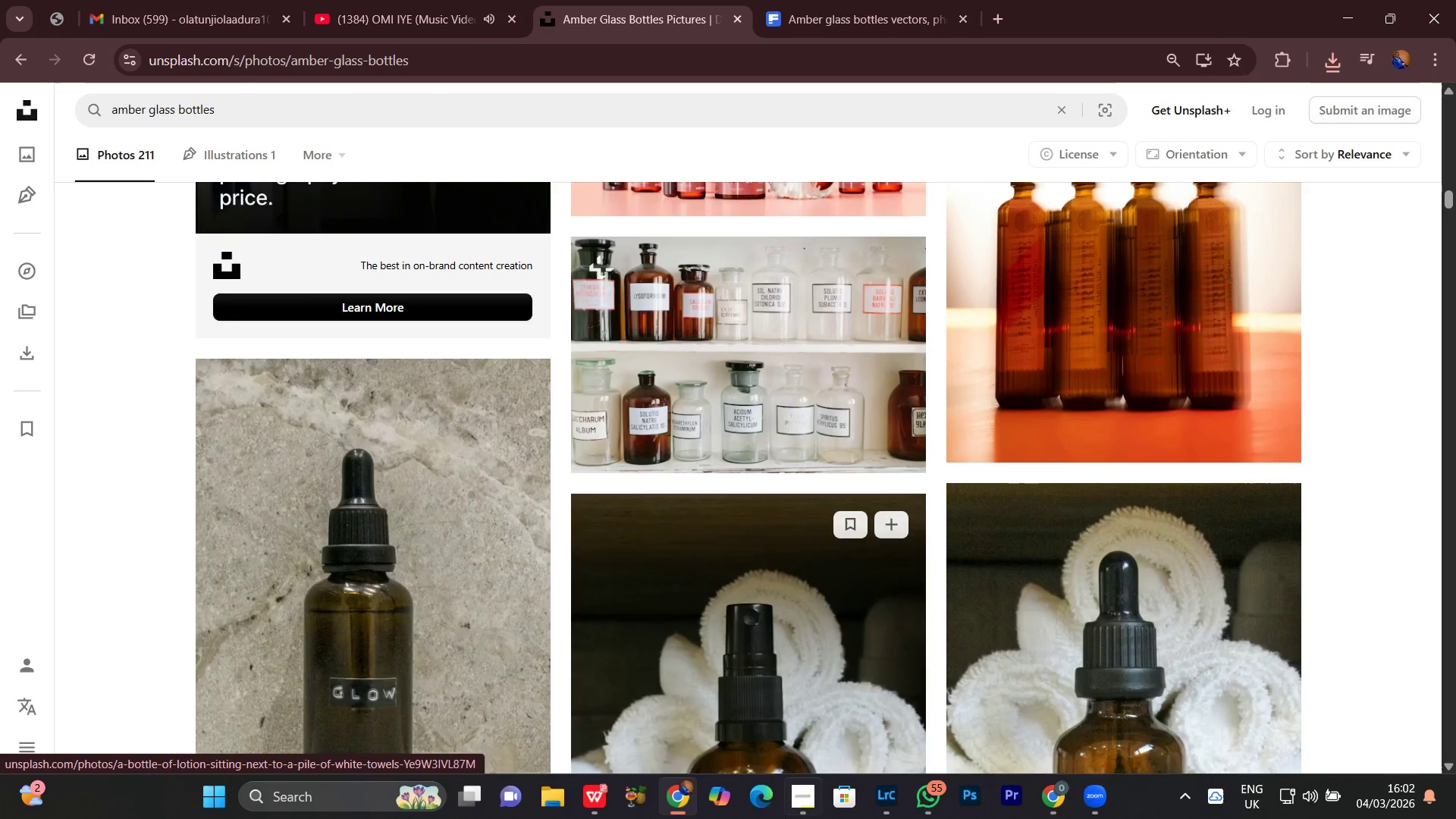 
left_click([805, 816])